 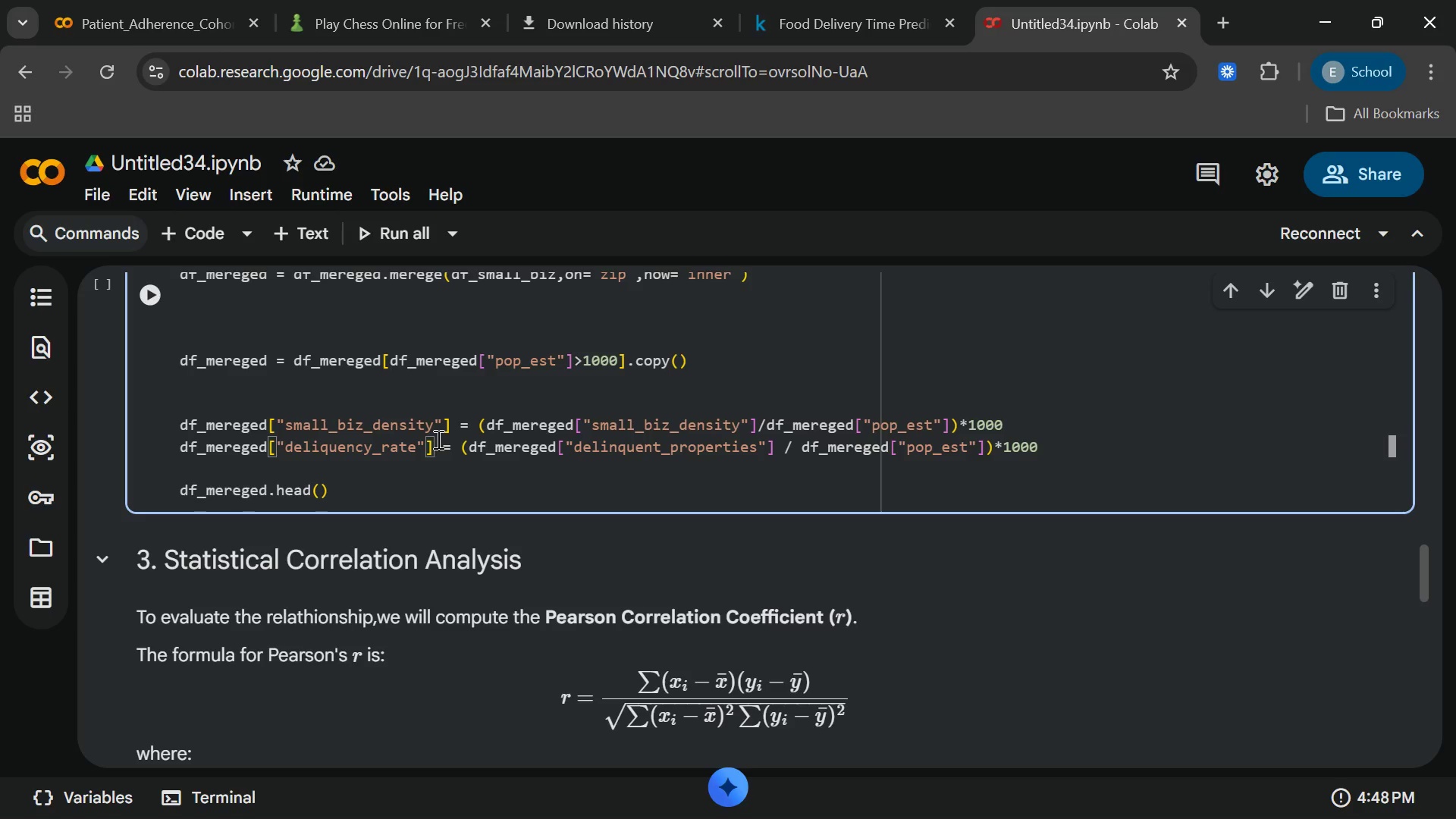 
key(Space)
 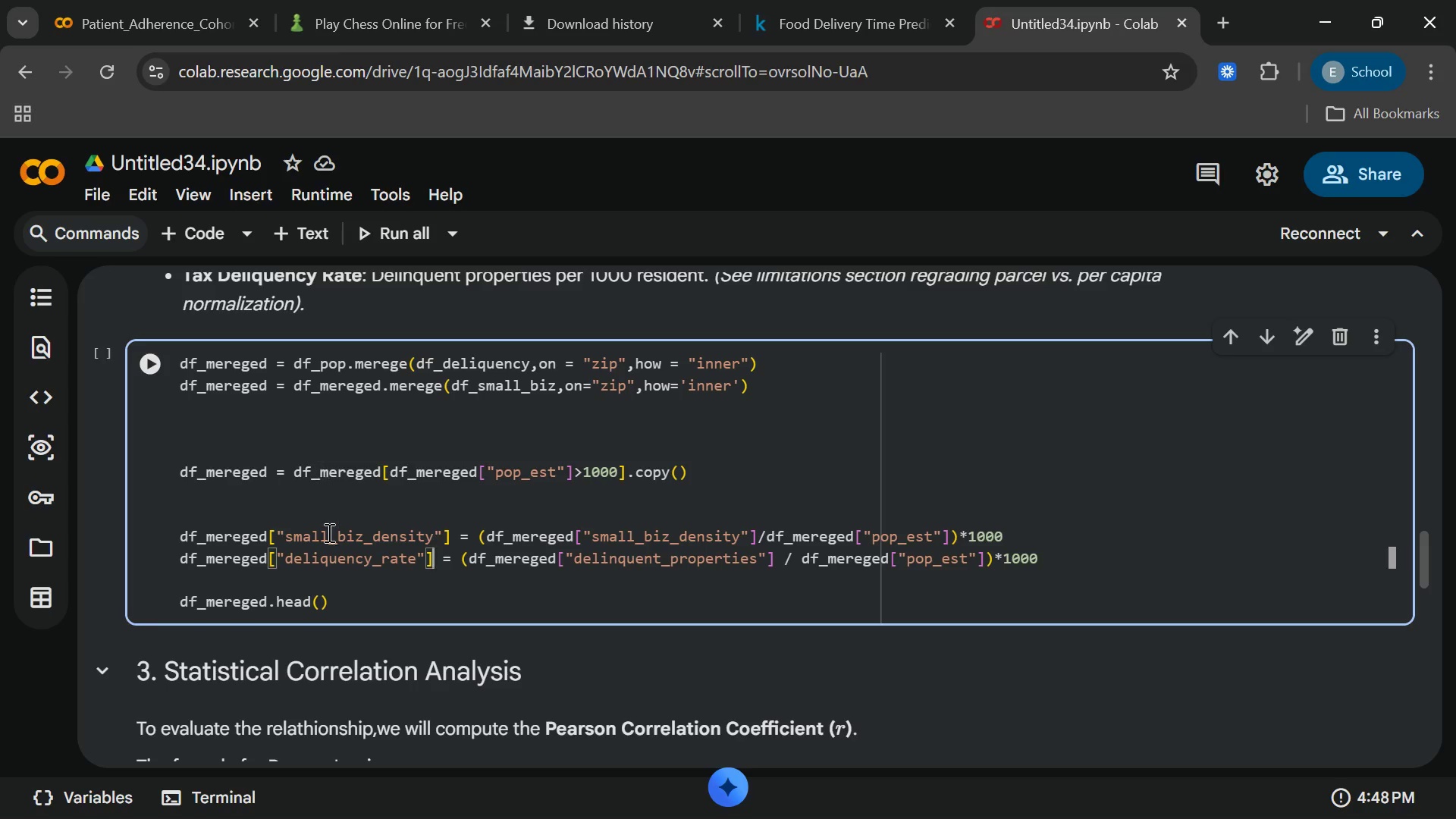 
left_click([328, 534])
 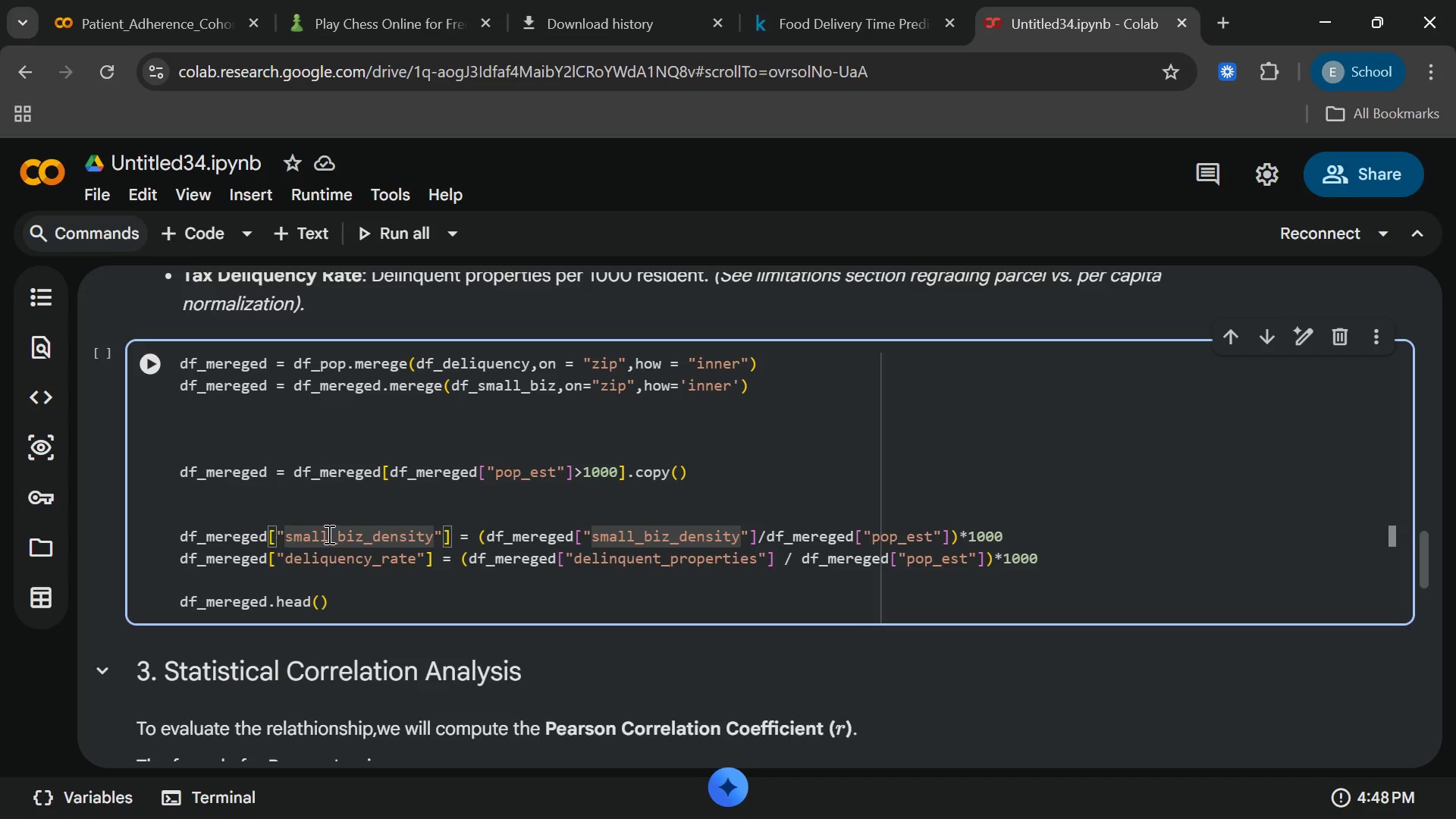 
wait(73.58)
 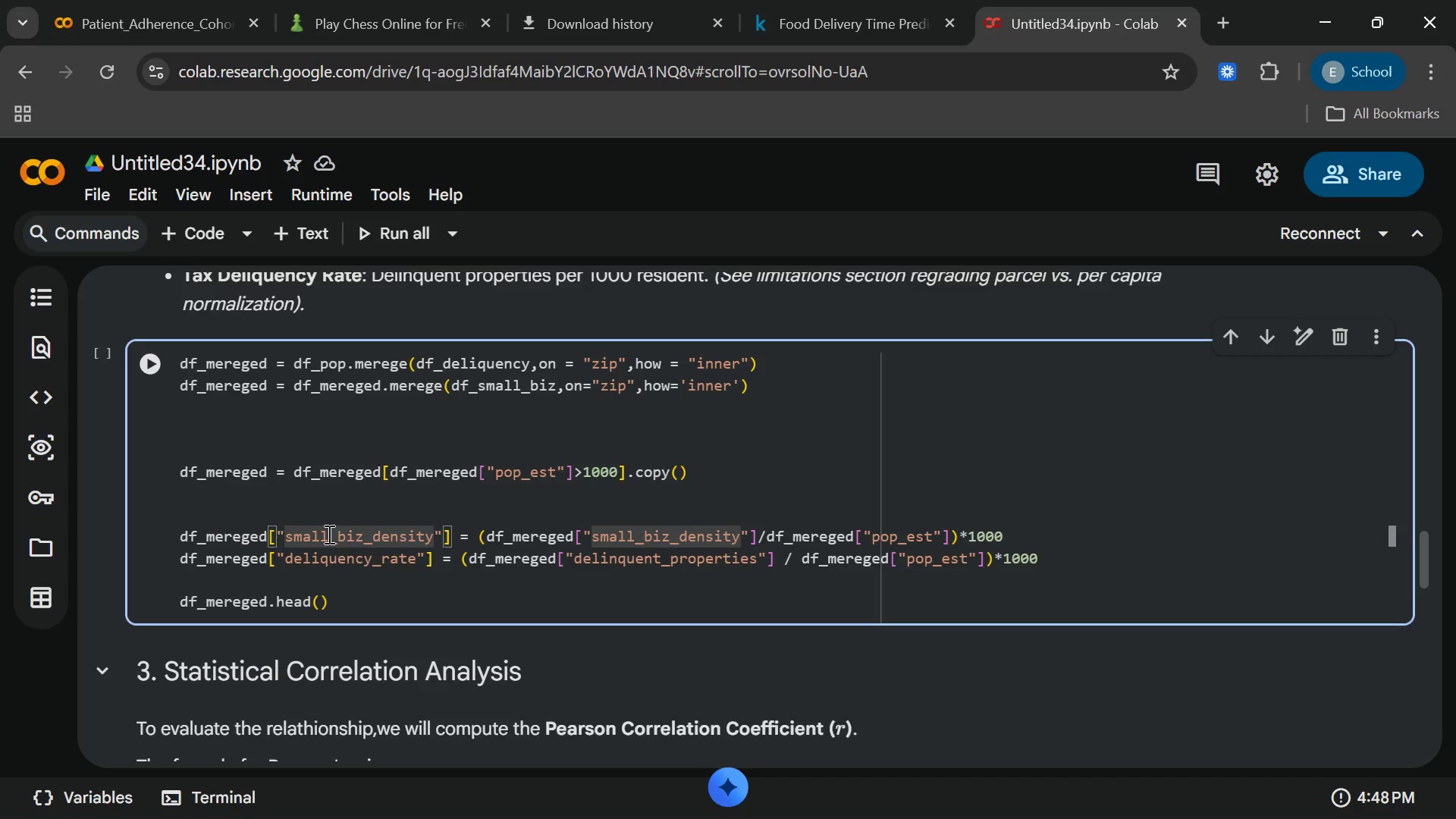 
left_click([284, 575])
 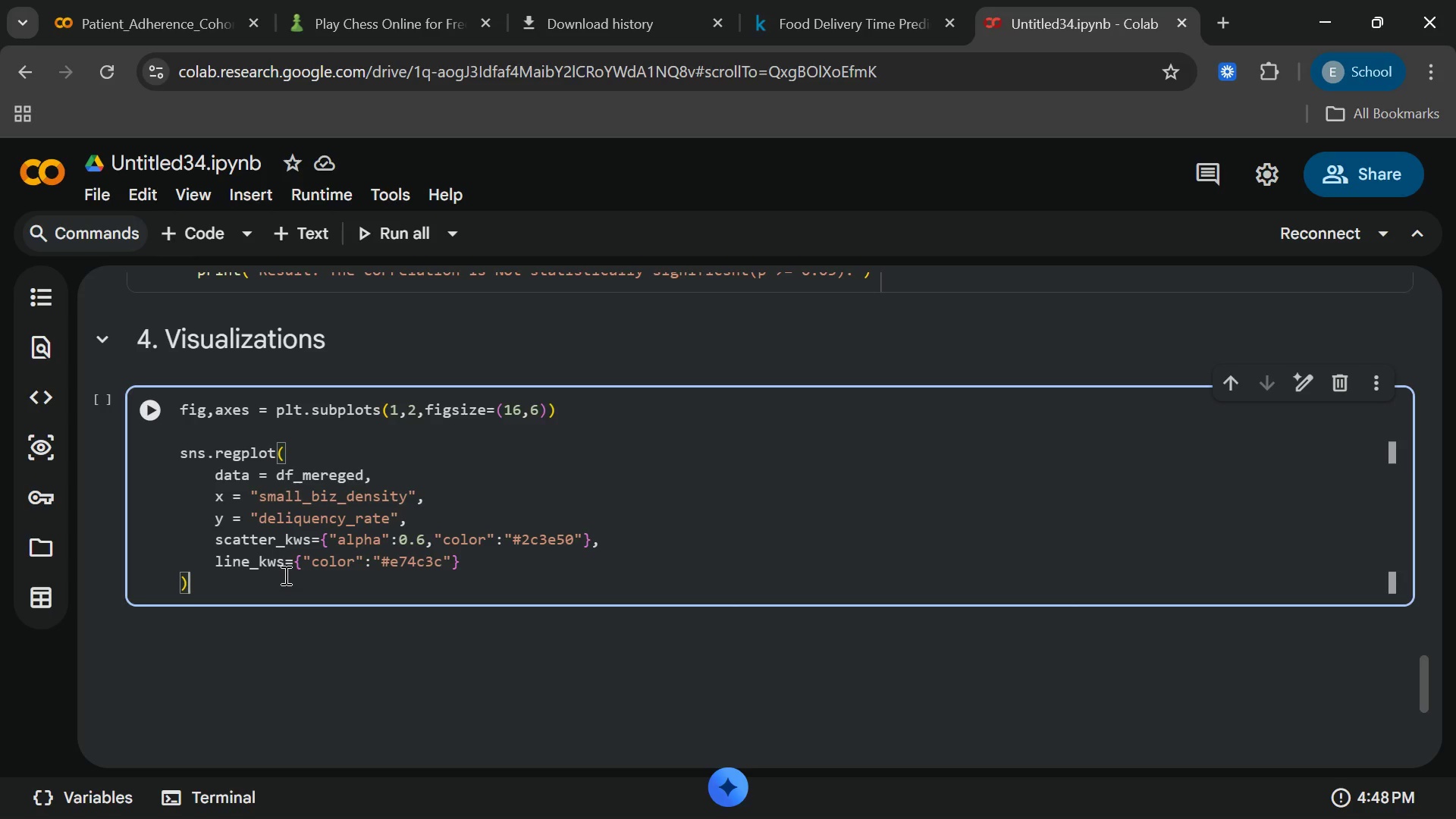 
wait(7.78)
 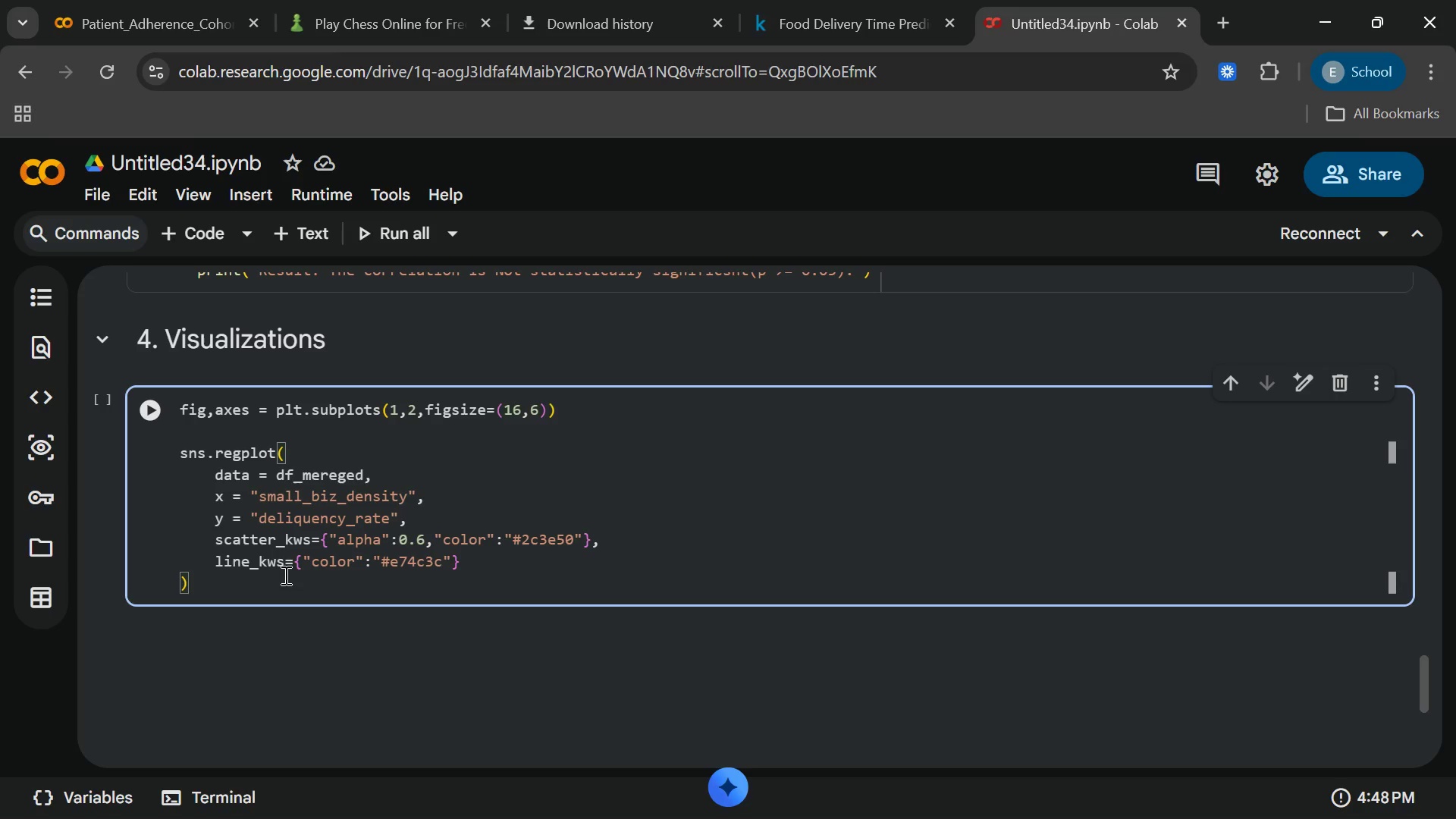 
left_click([284, 563])
 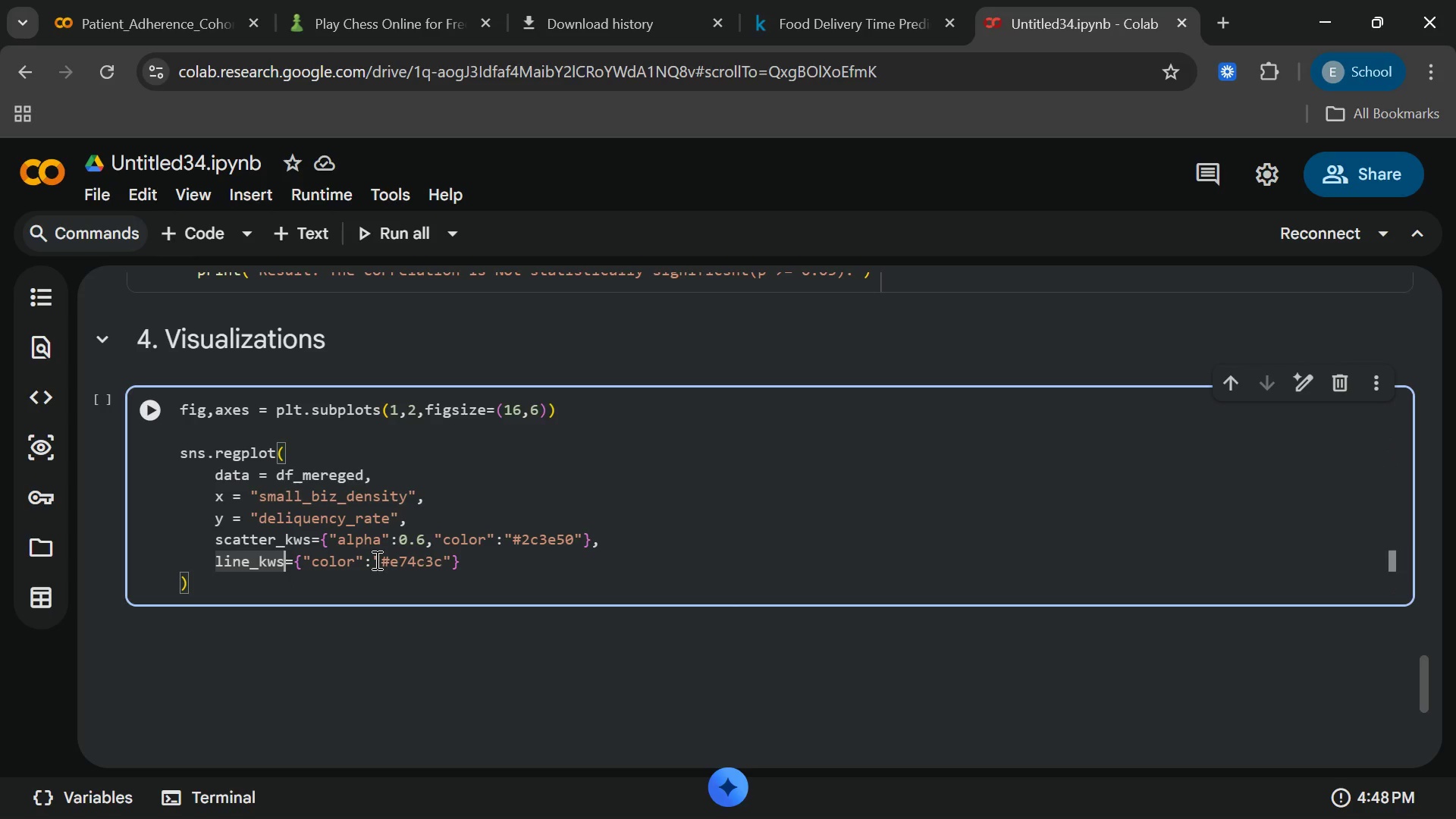 
left_click([375, 560])
 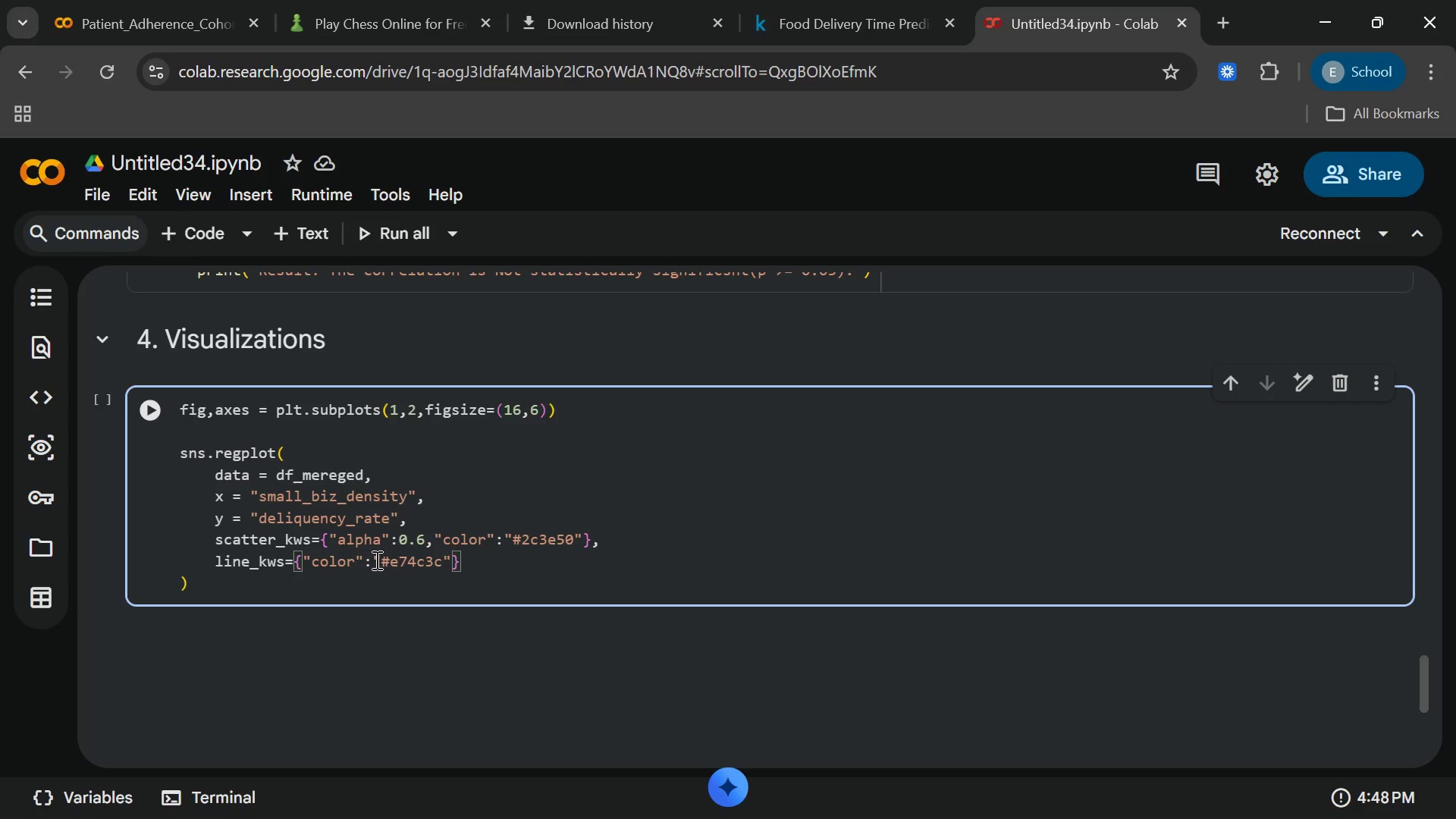 
wait(13.56)
 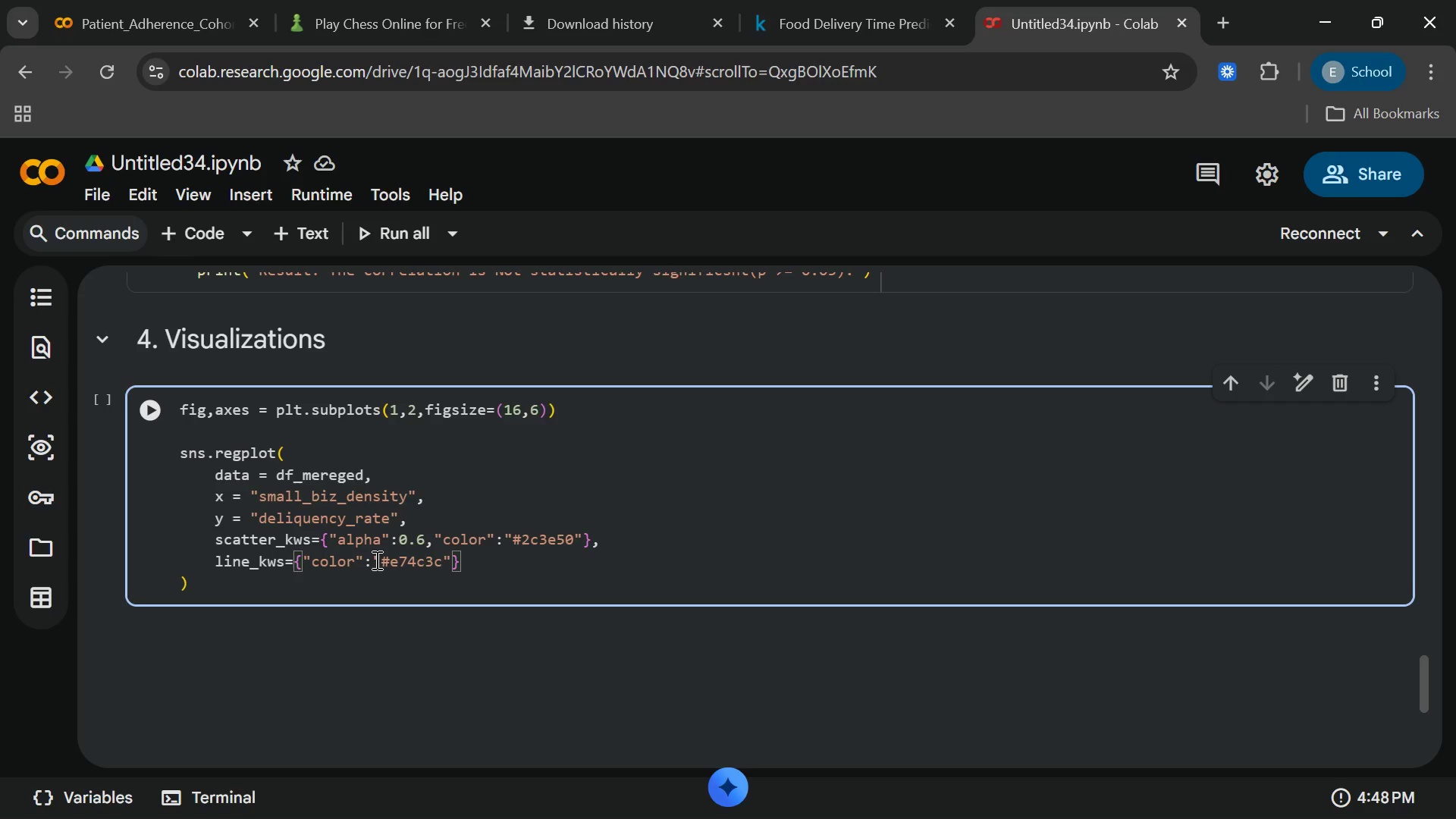 
left_click([375, 560])
 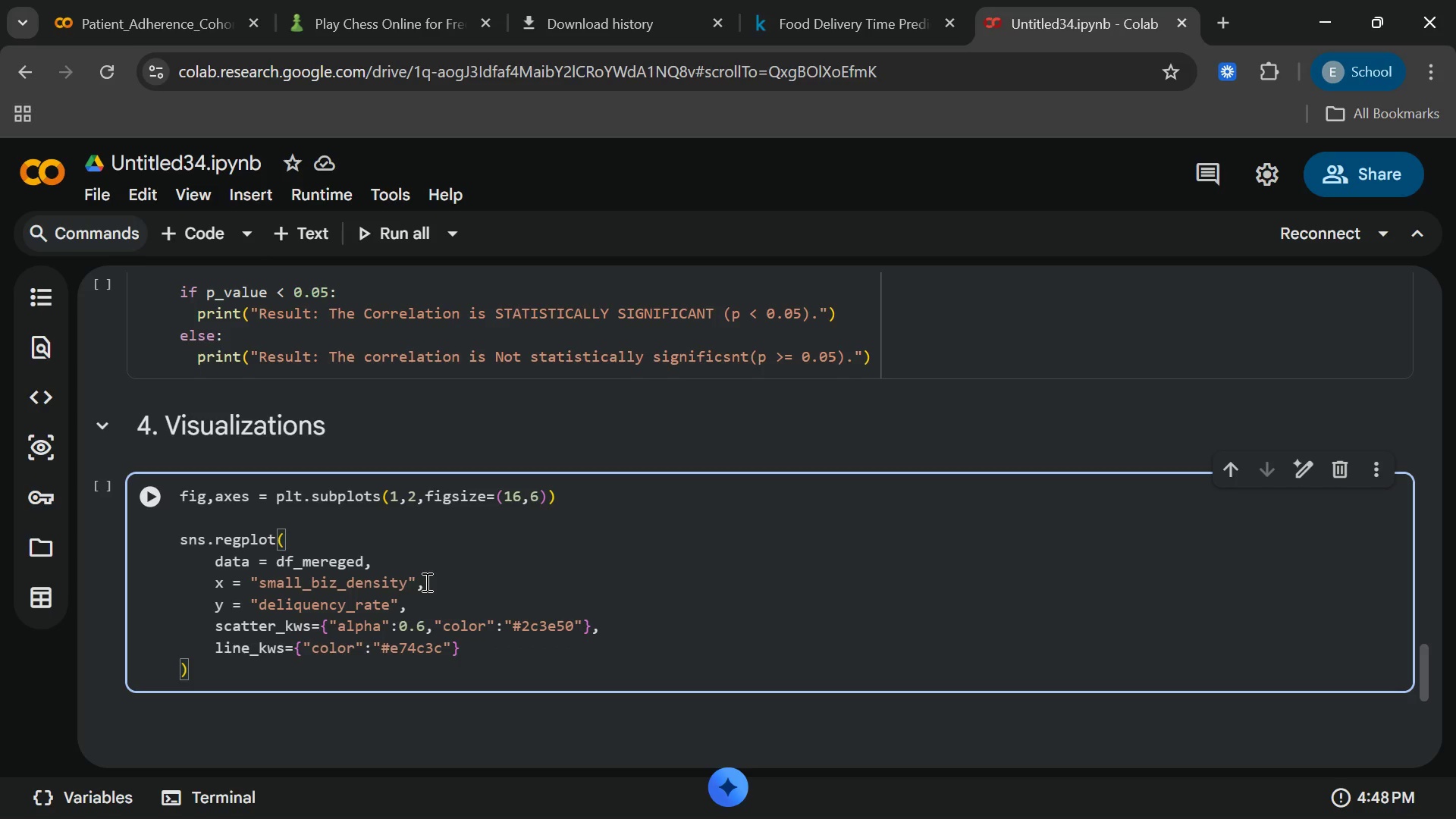 
wait(38.41)
 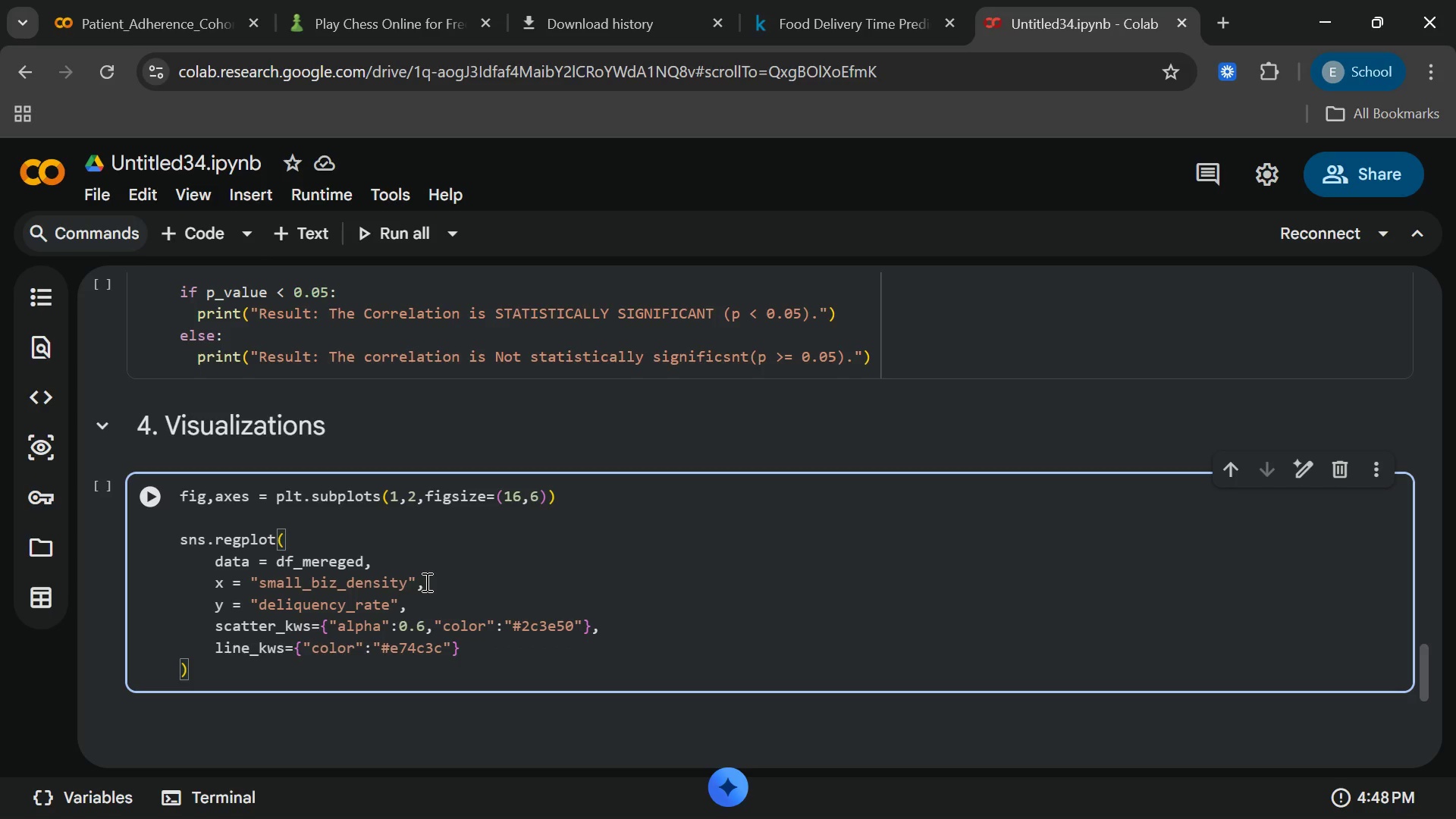 
left_click([864, 789])